 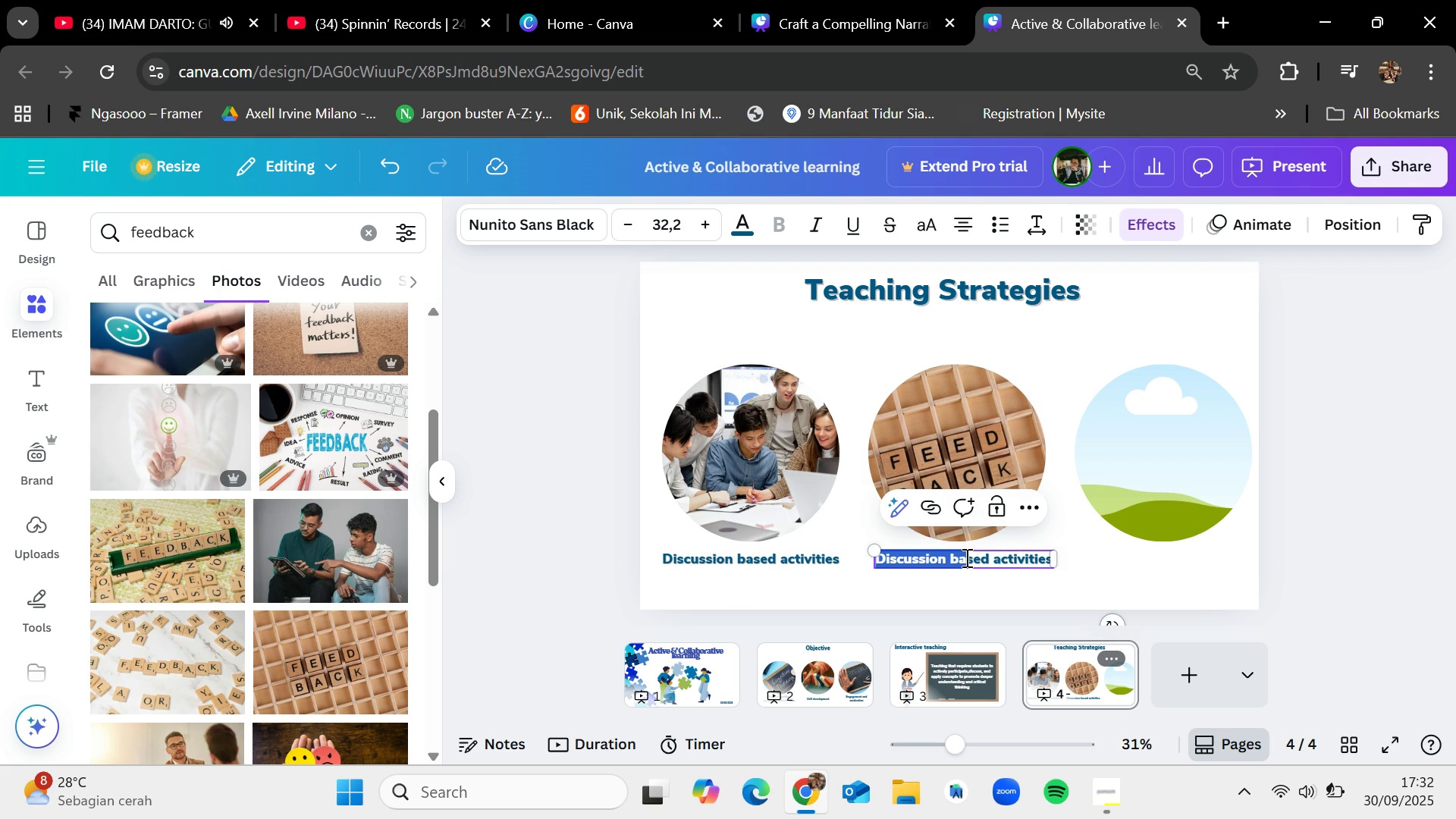 
double_click([965, 557])
 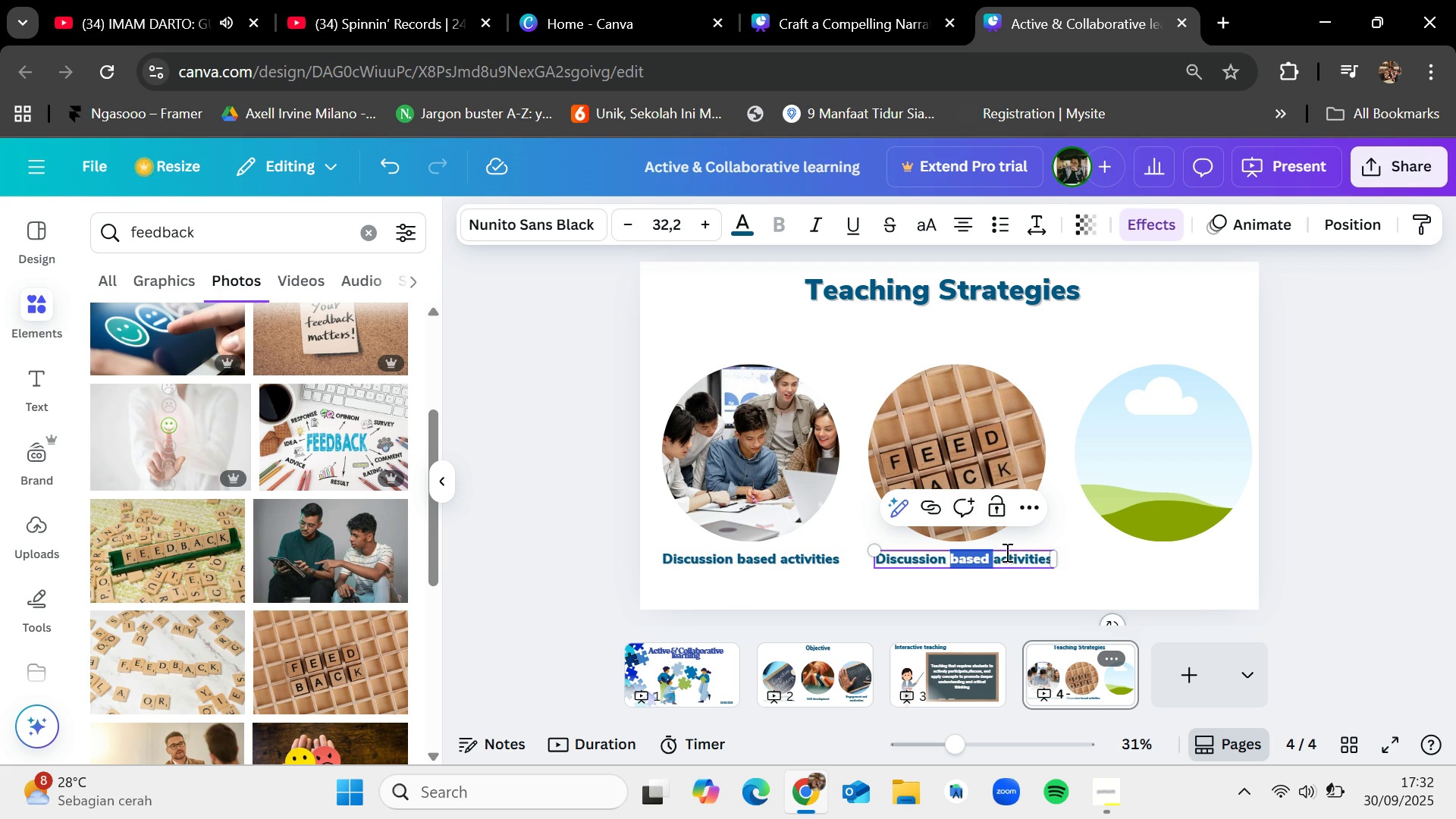 
double_click([1006, 552])
 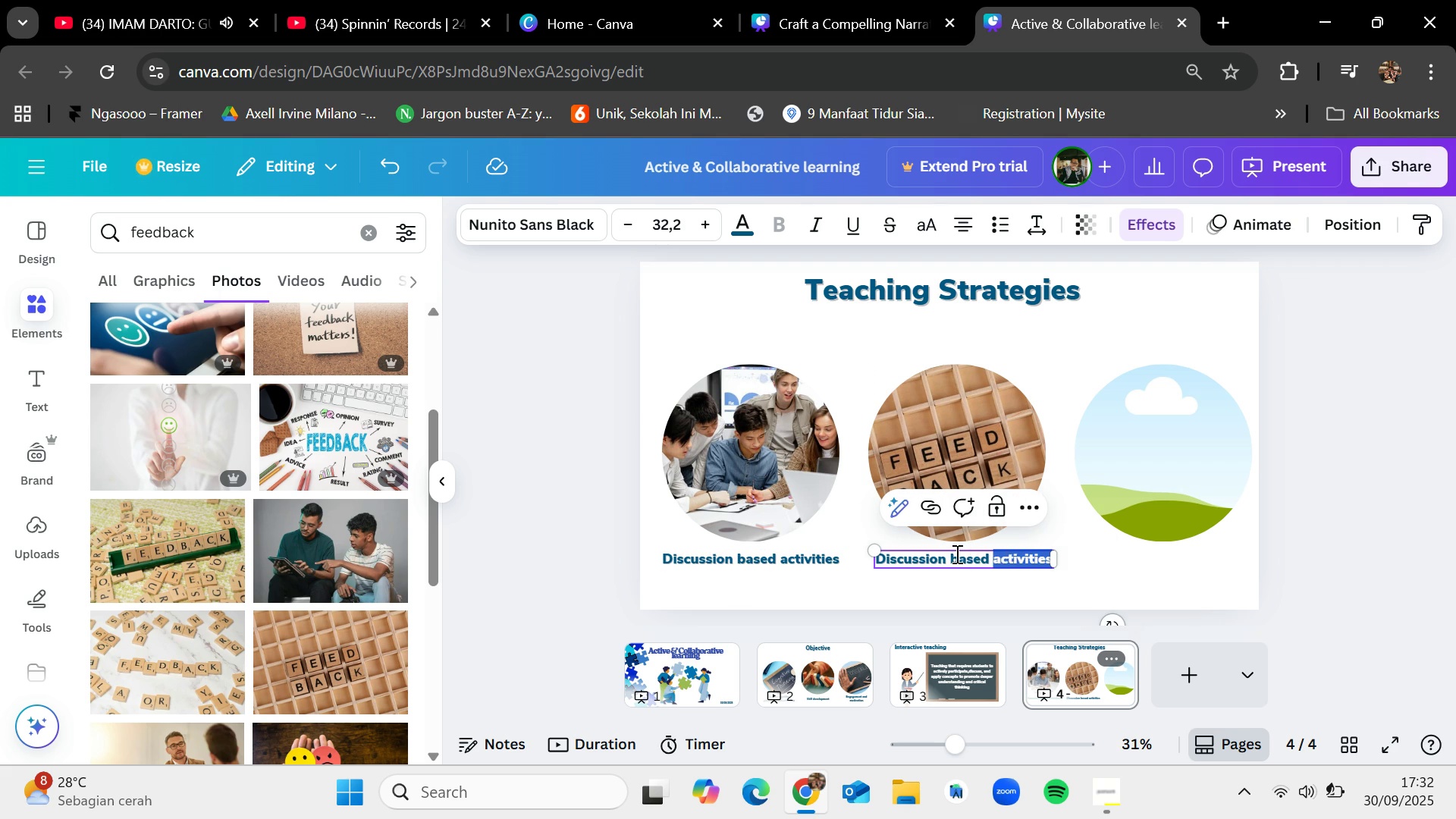 
double_click([956, 554])
 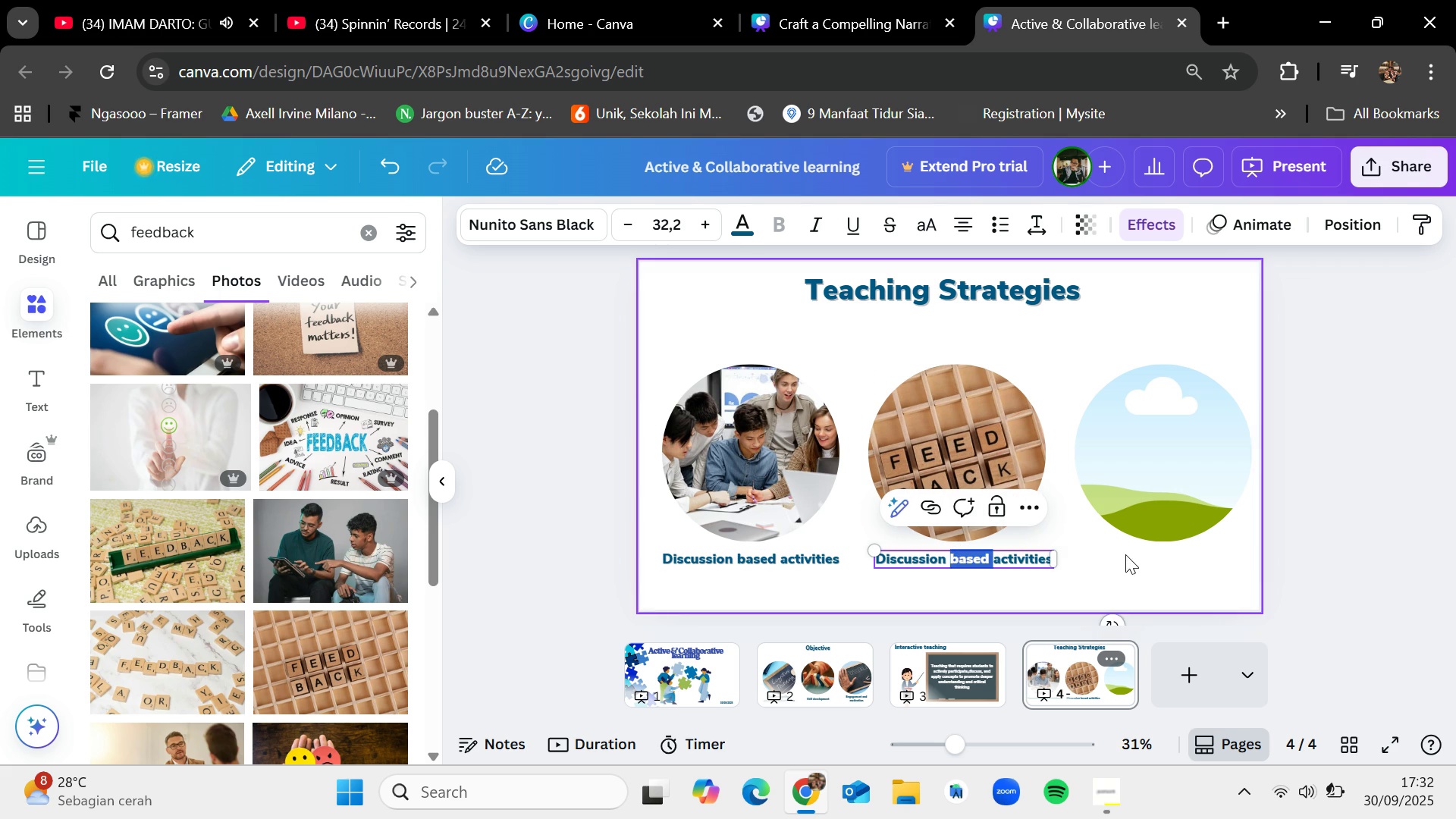 
left_click([1125, 554])
 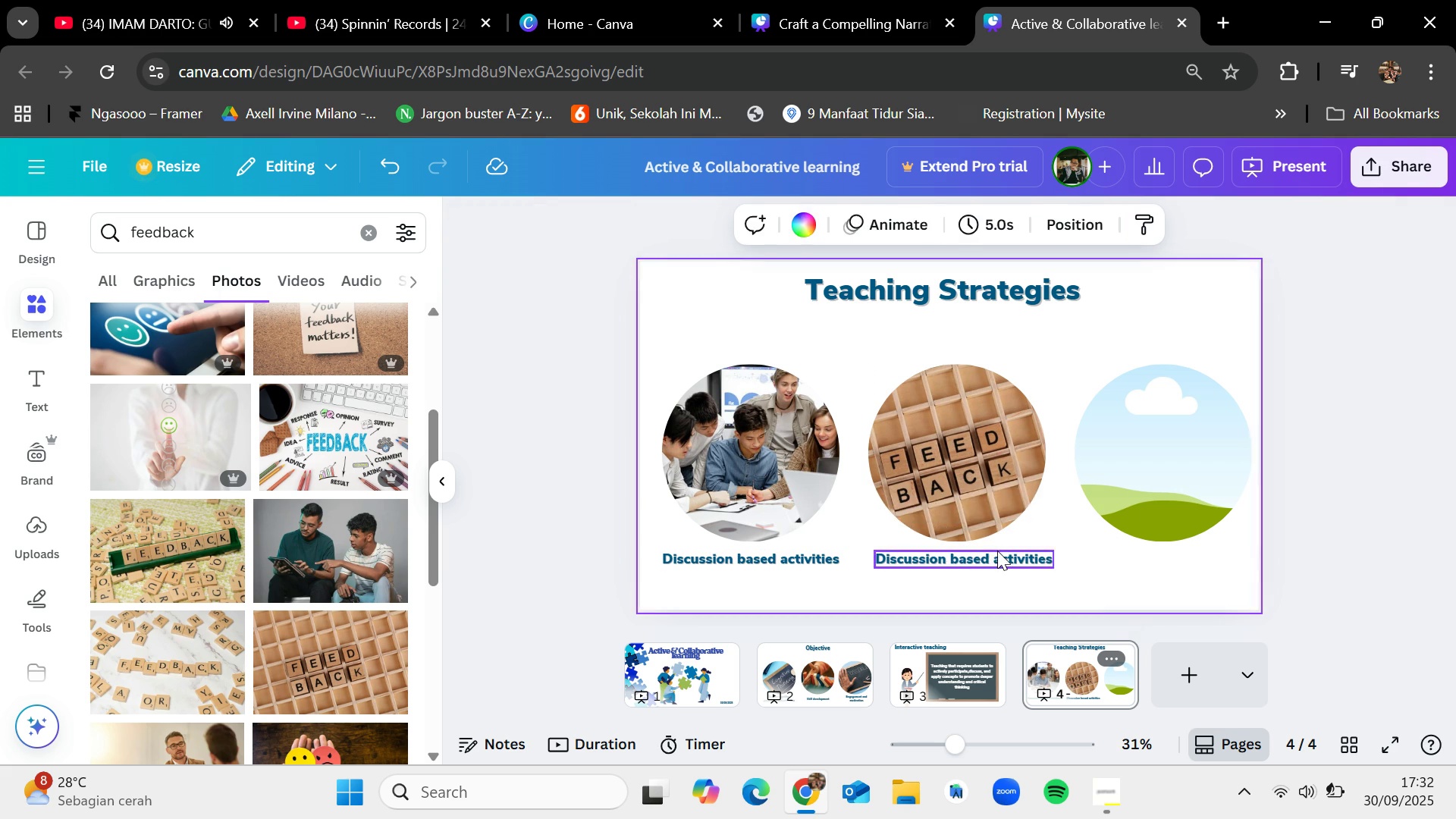 
double_click([997, 551])
 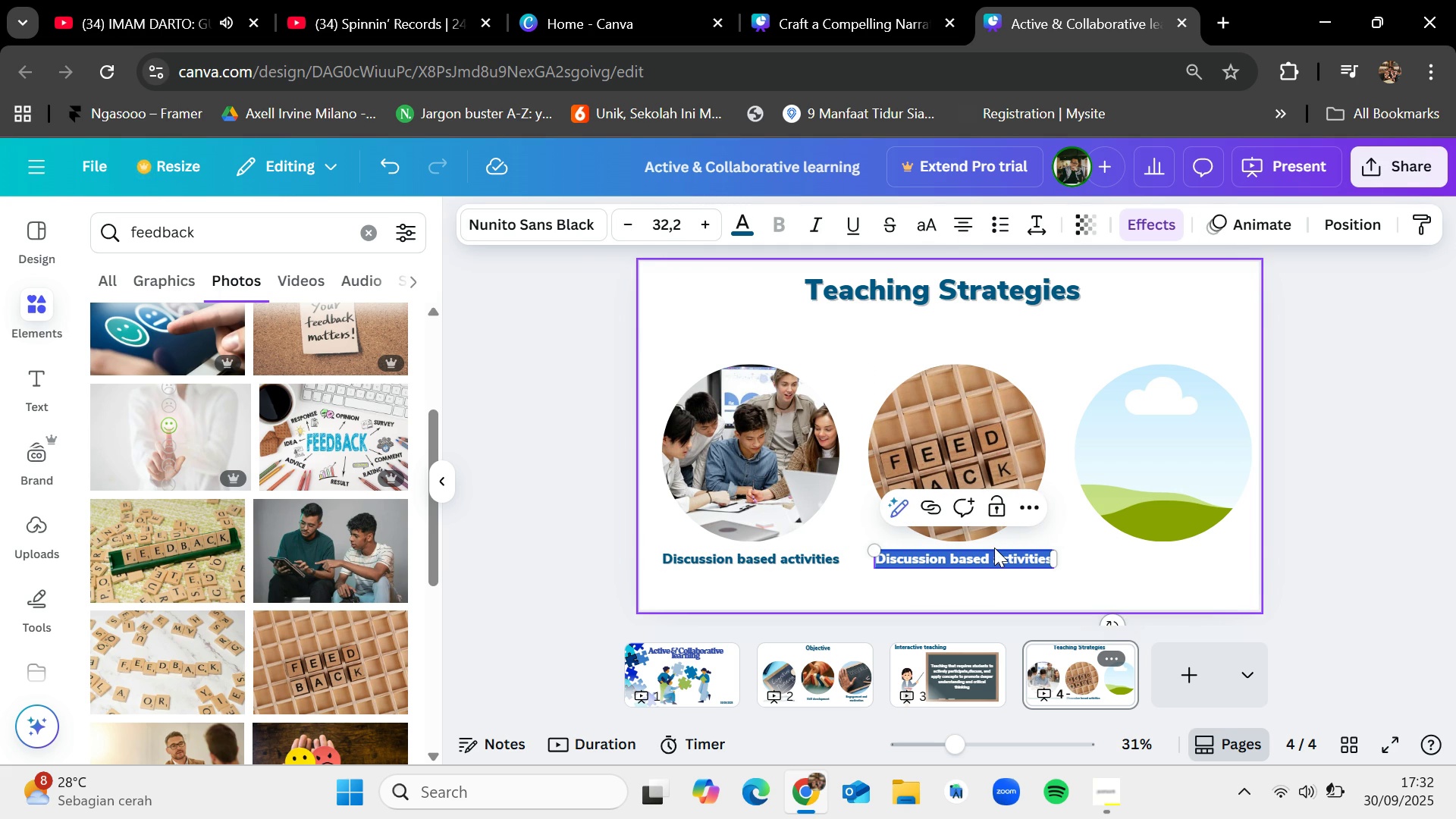 
key(Backspace)
type(Quick checks and feedback loops)
 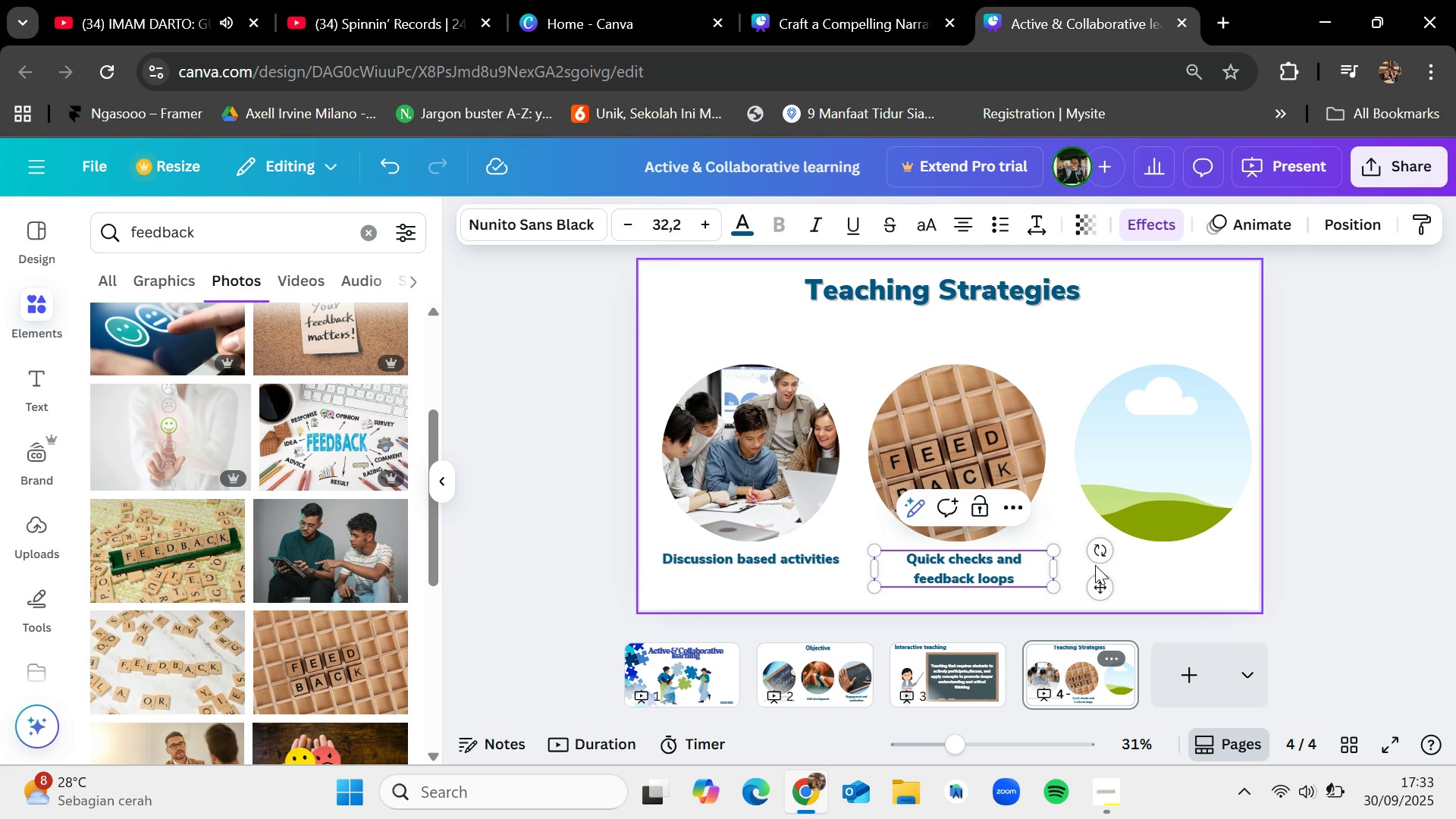 
left_click([1154, 566])
 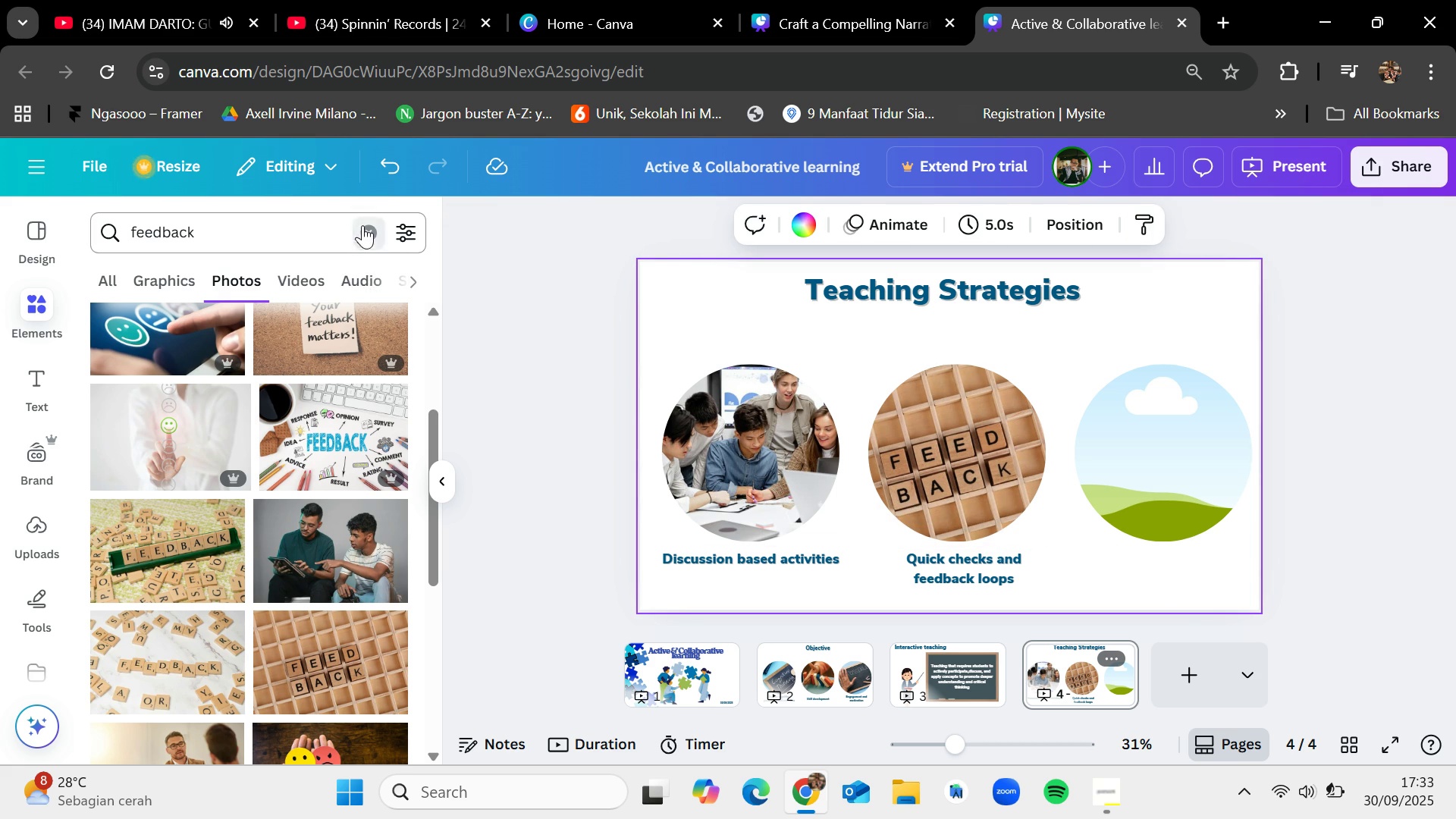 
left_click([338, 228])
 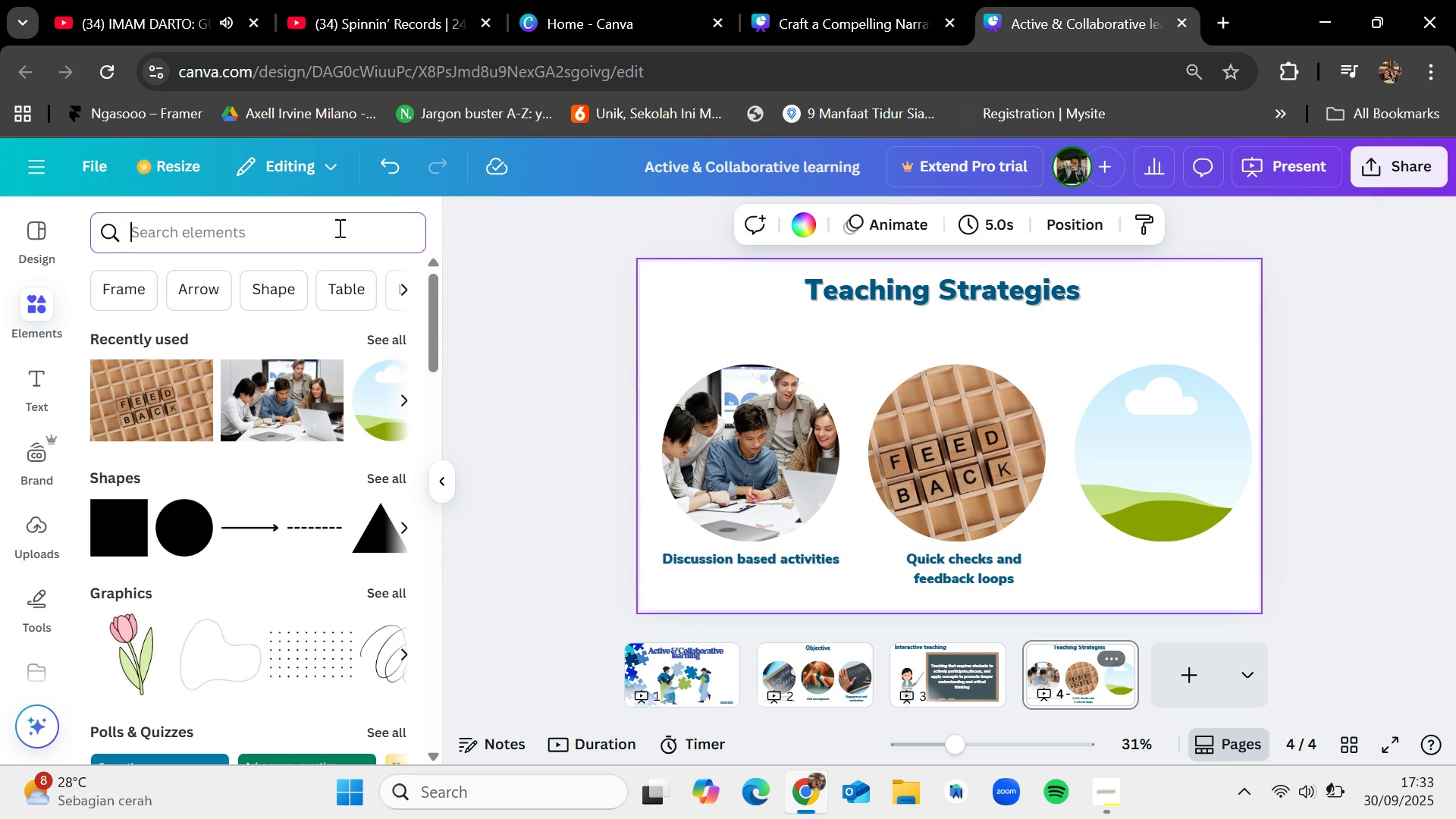 
type(co)
 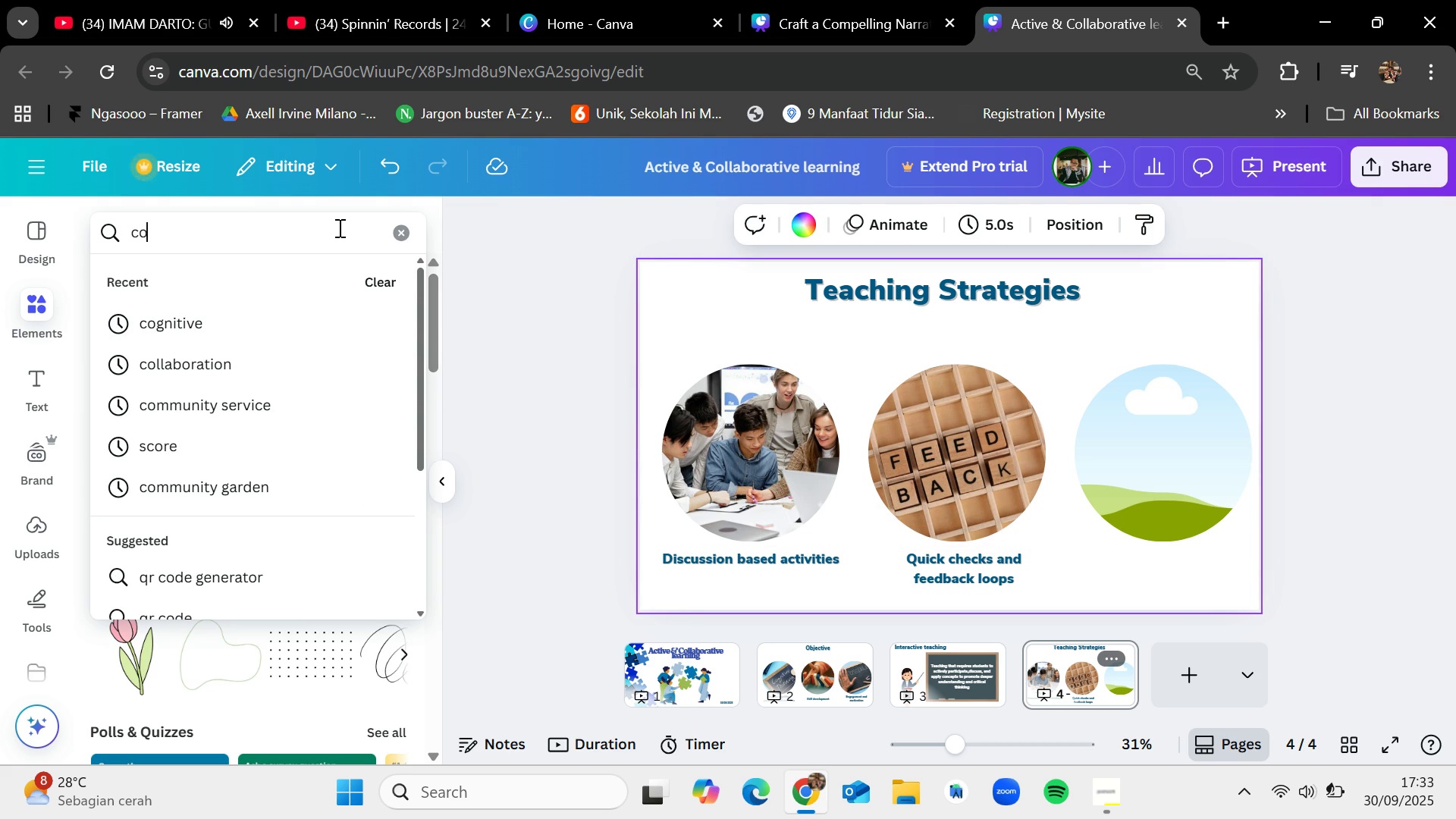 
left_click([230, 366])
 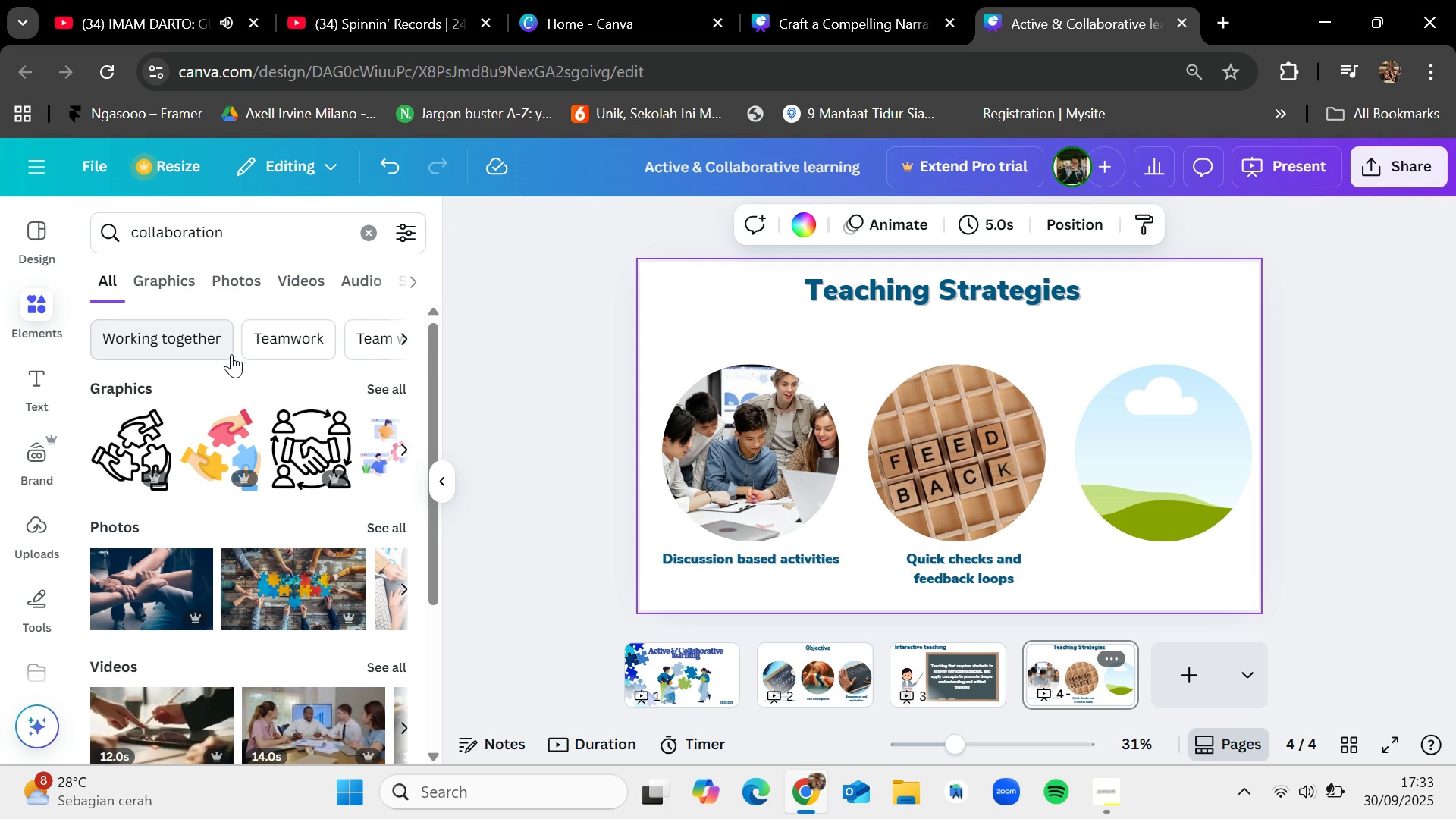 
wait(22.18)
 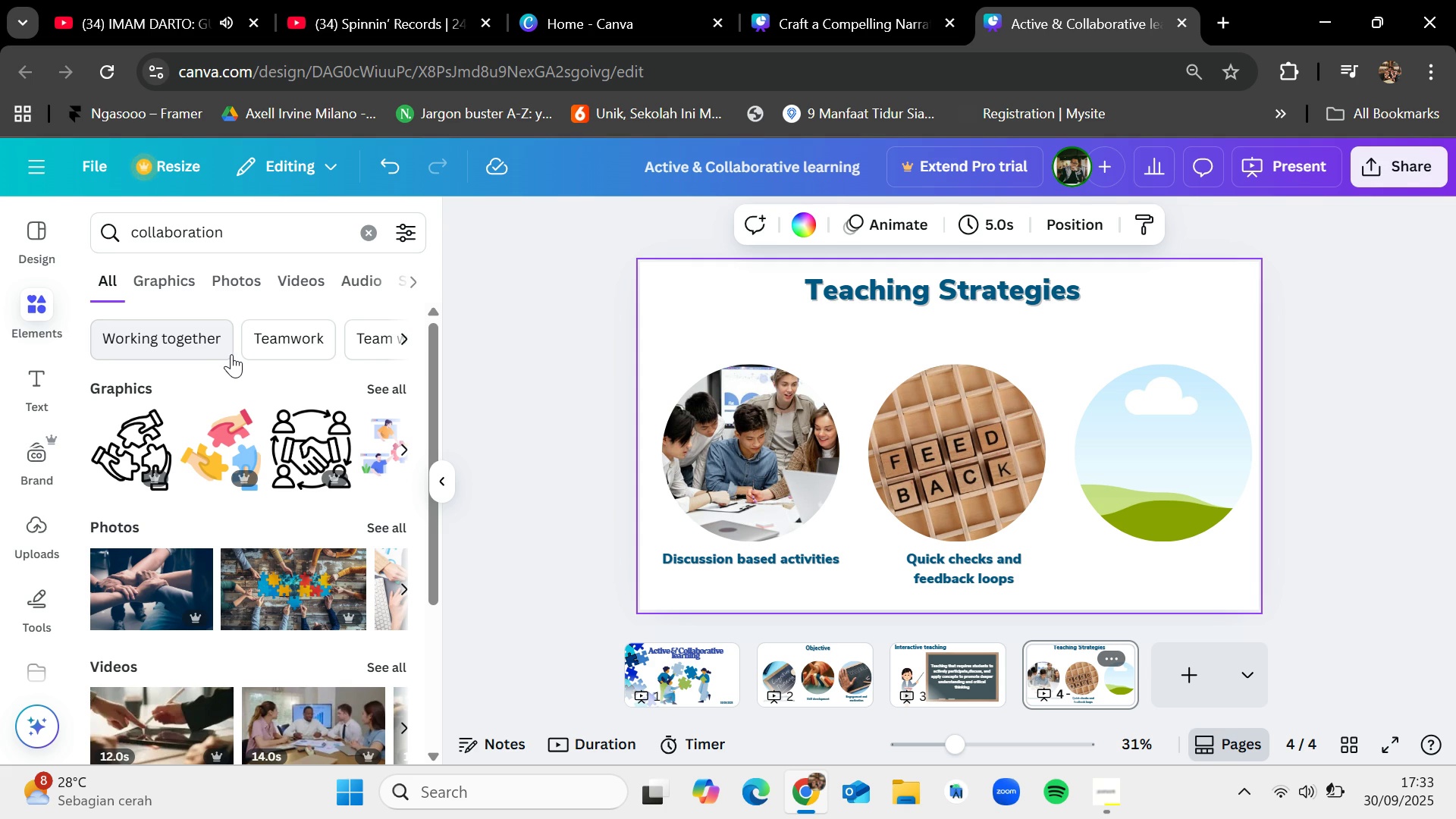 
scroll: coordinate [359, 574], scroll_direction: down, amount: 3.0